 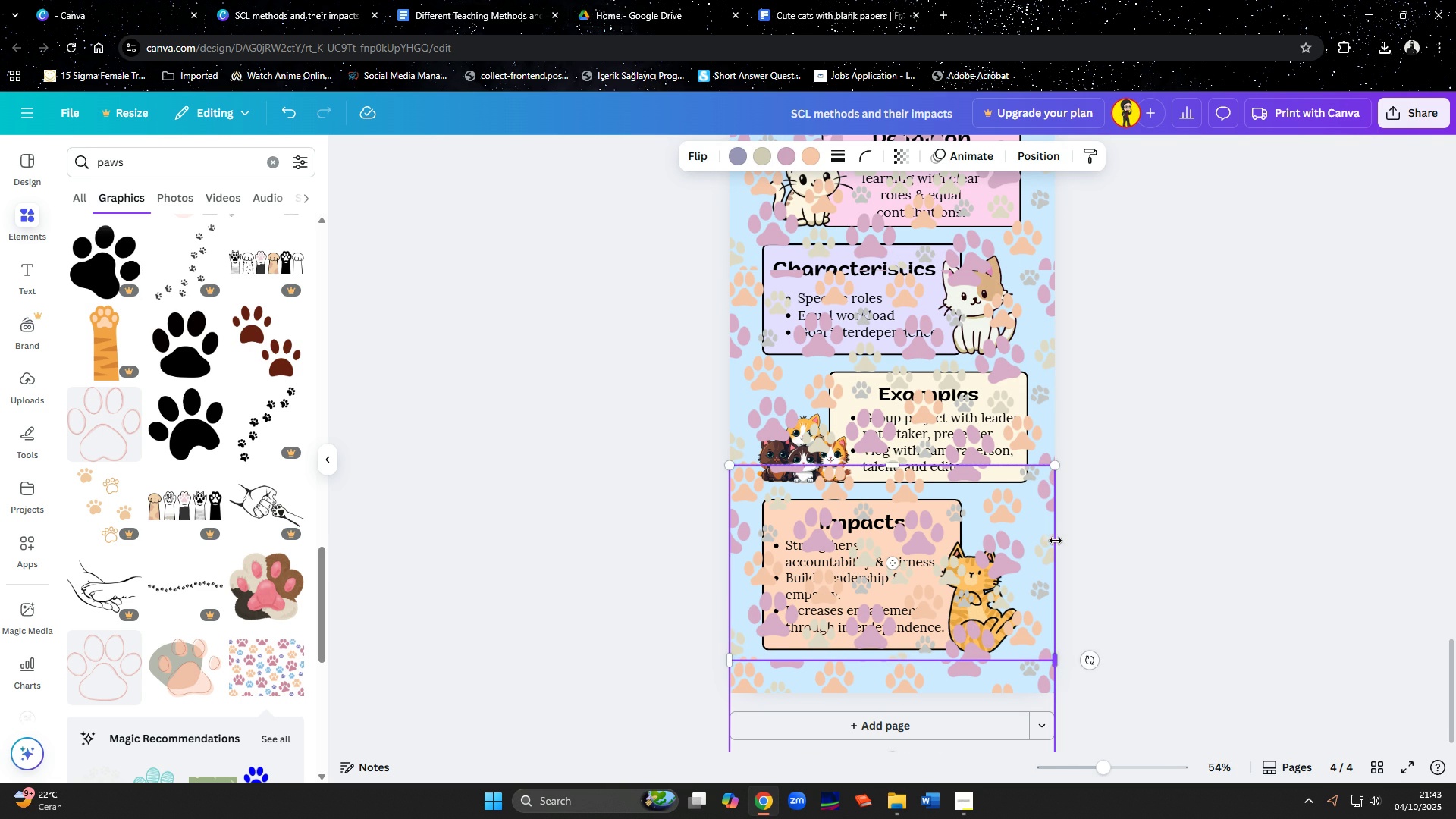 
key(Shift+ShiftLeft)
 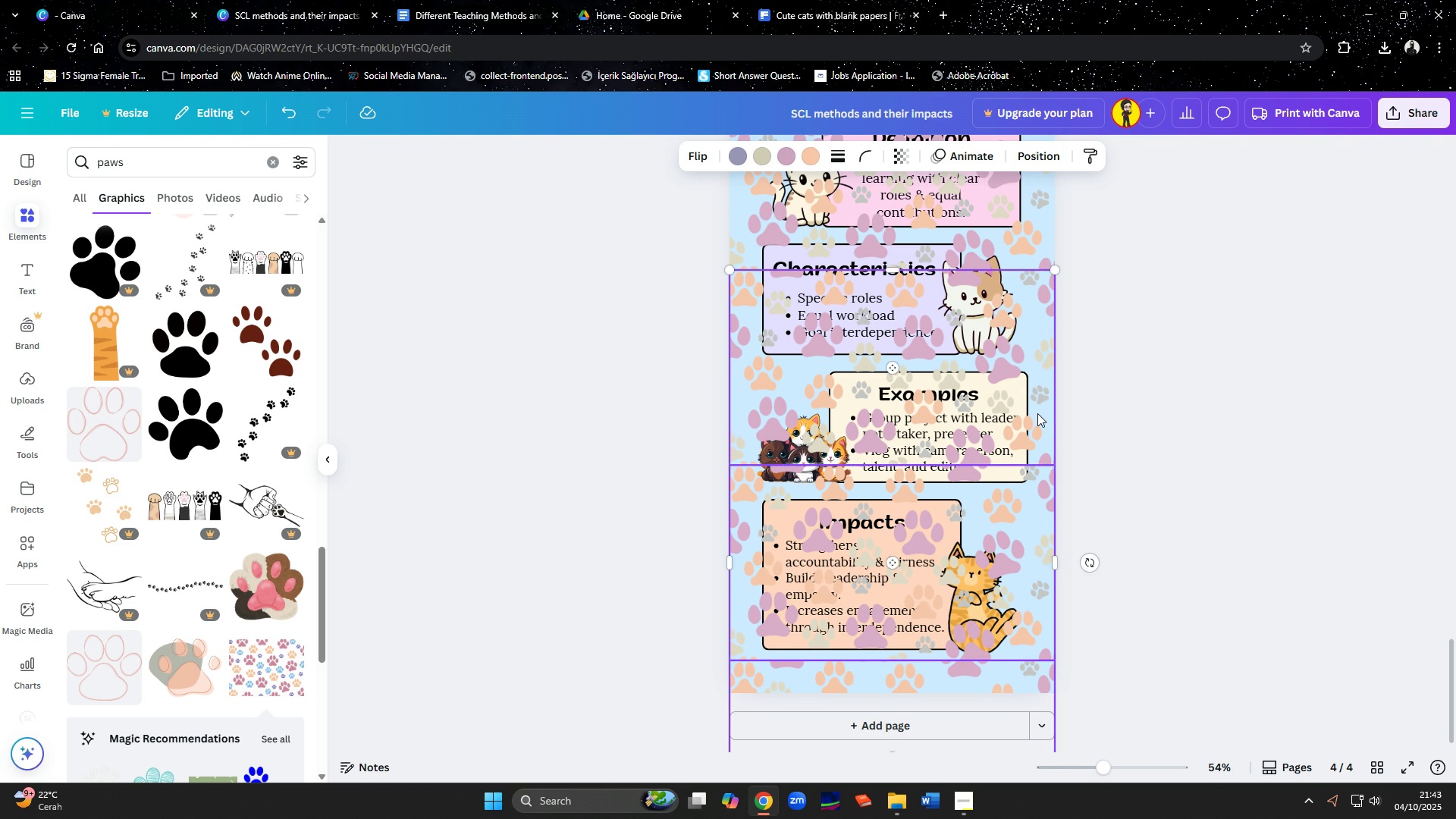 
key(Shift+ShiftLeft)
 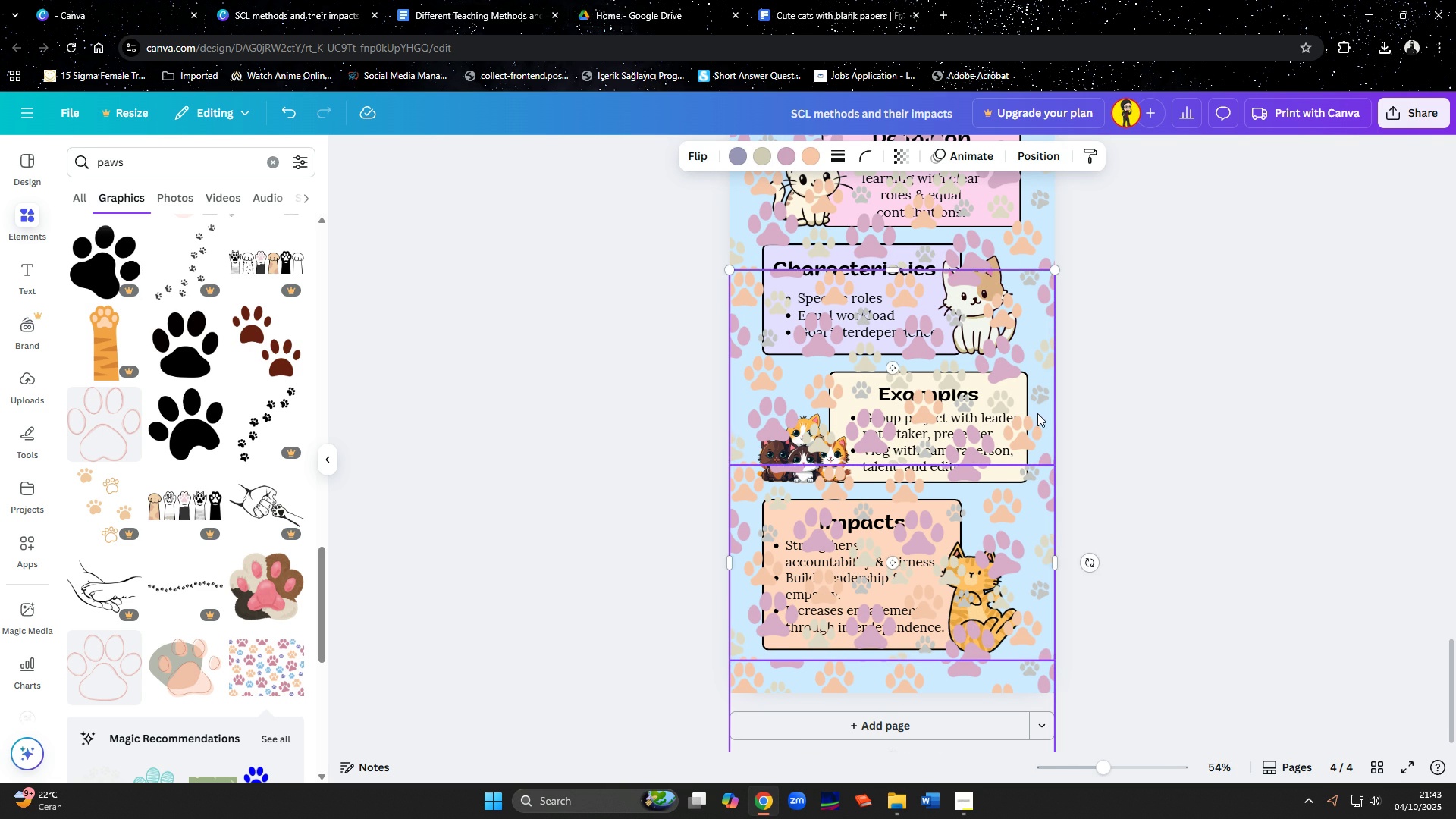 
left_click([1037, 413])
 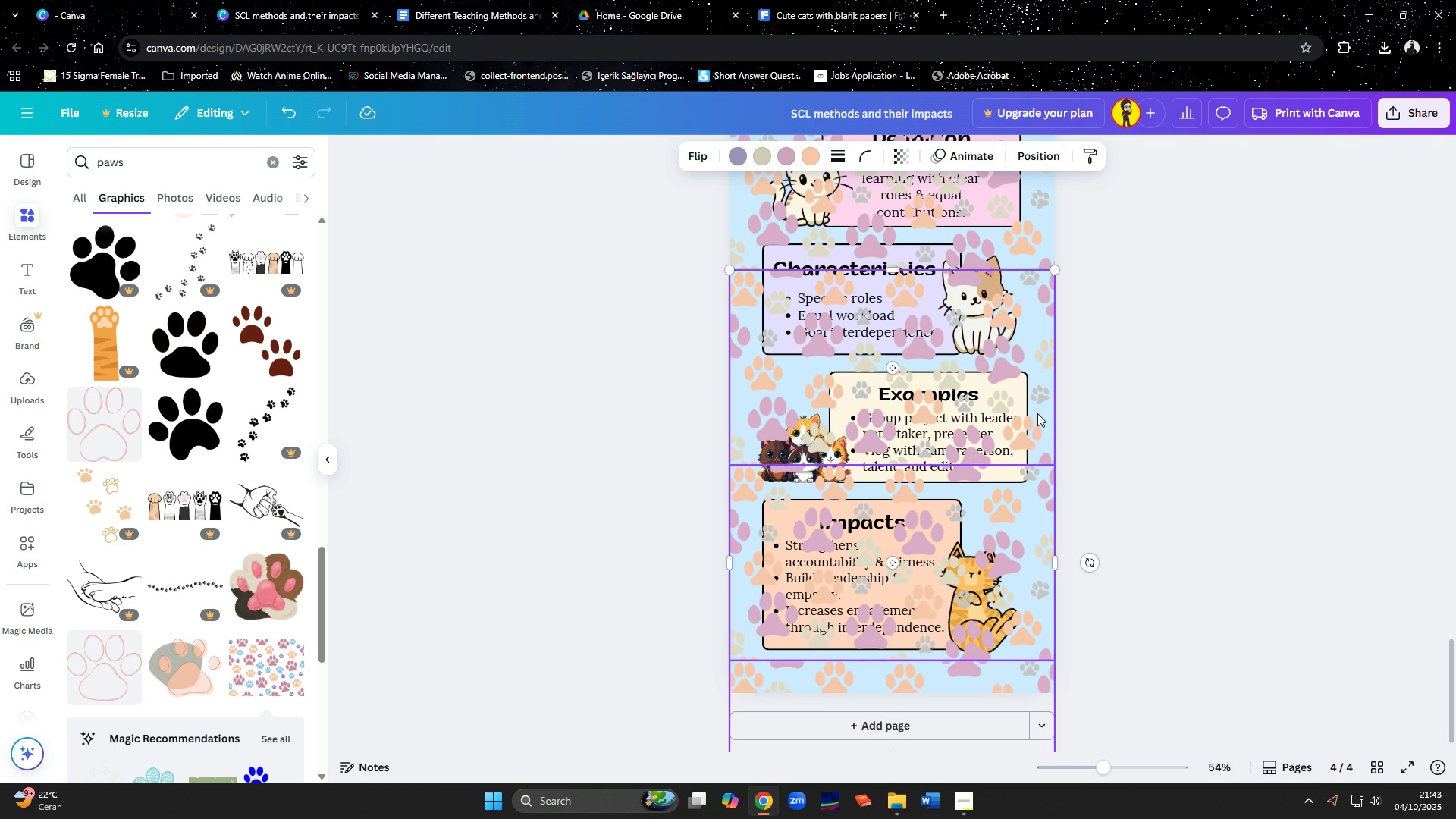 
key(Shift+ShiftLeft)
 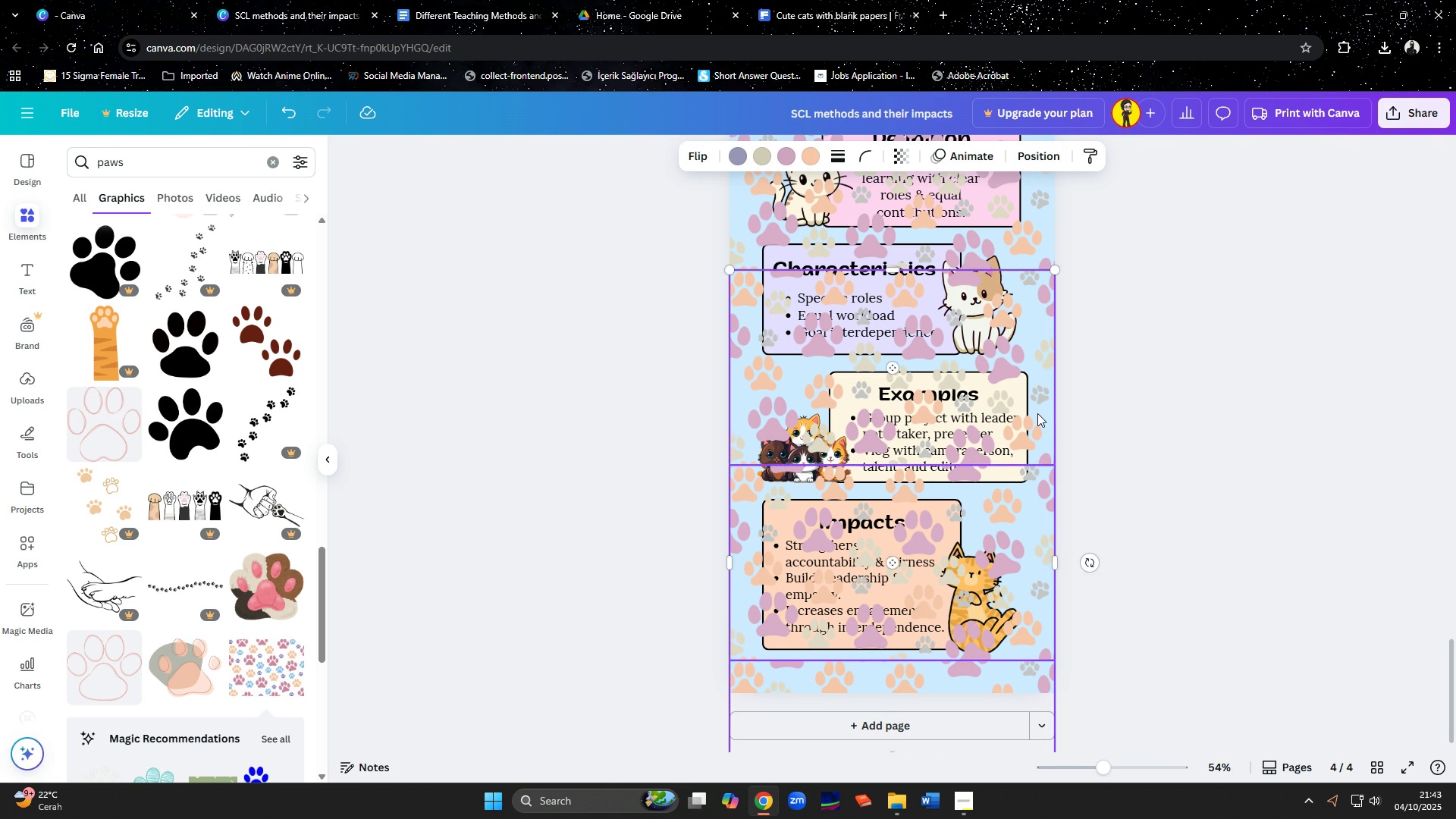 
key(Shift+ShiftLeft)
 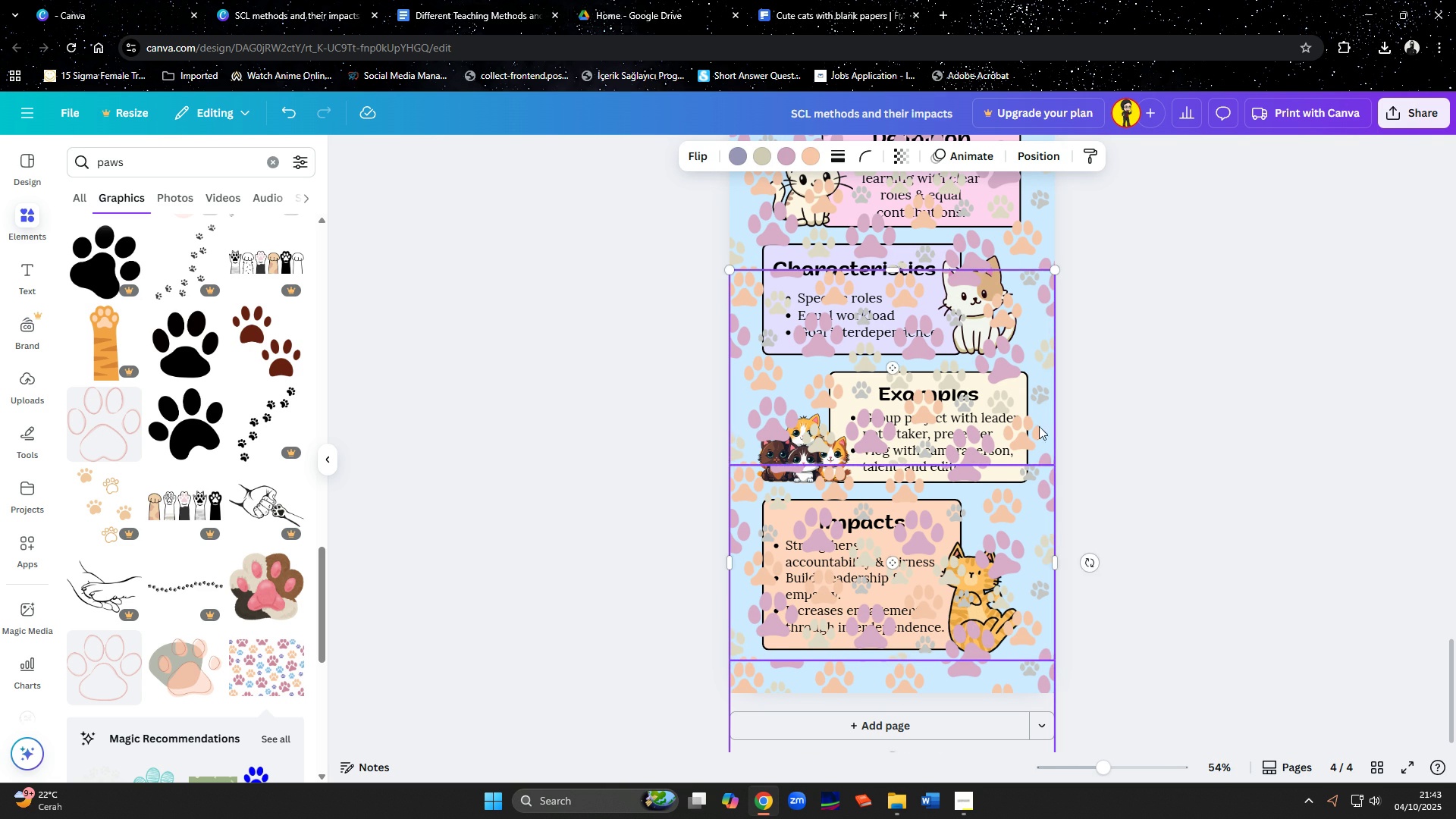 
key(Shift+ShiftLeft)
 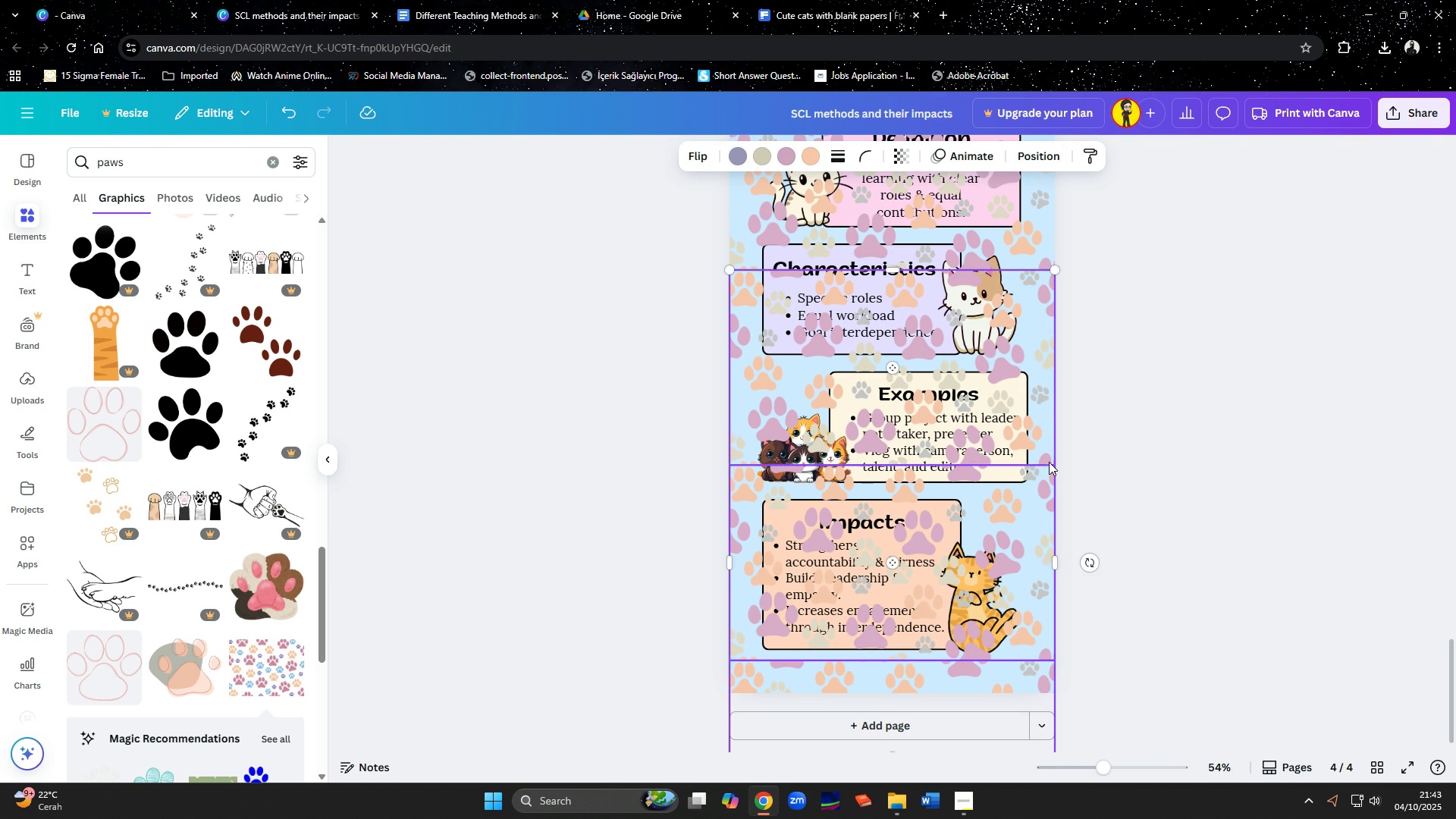 
key(Shift+ShiftLeft)
 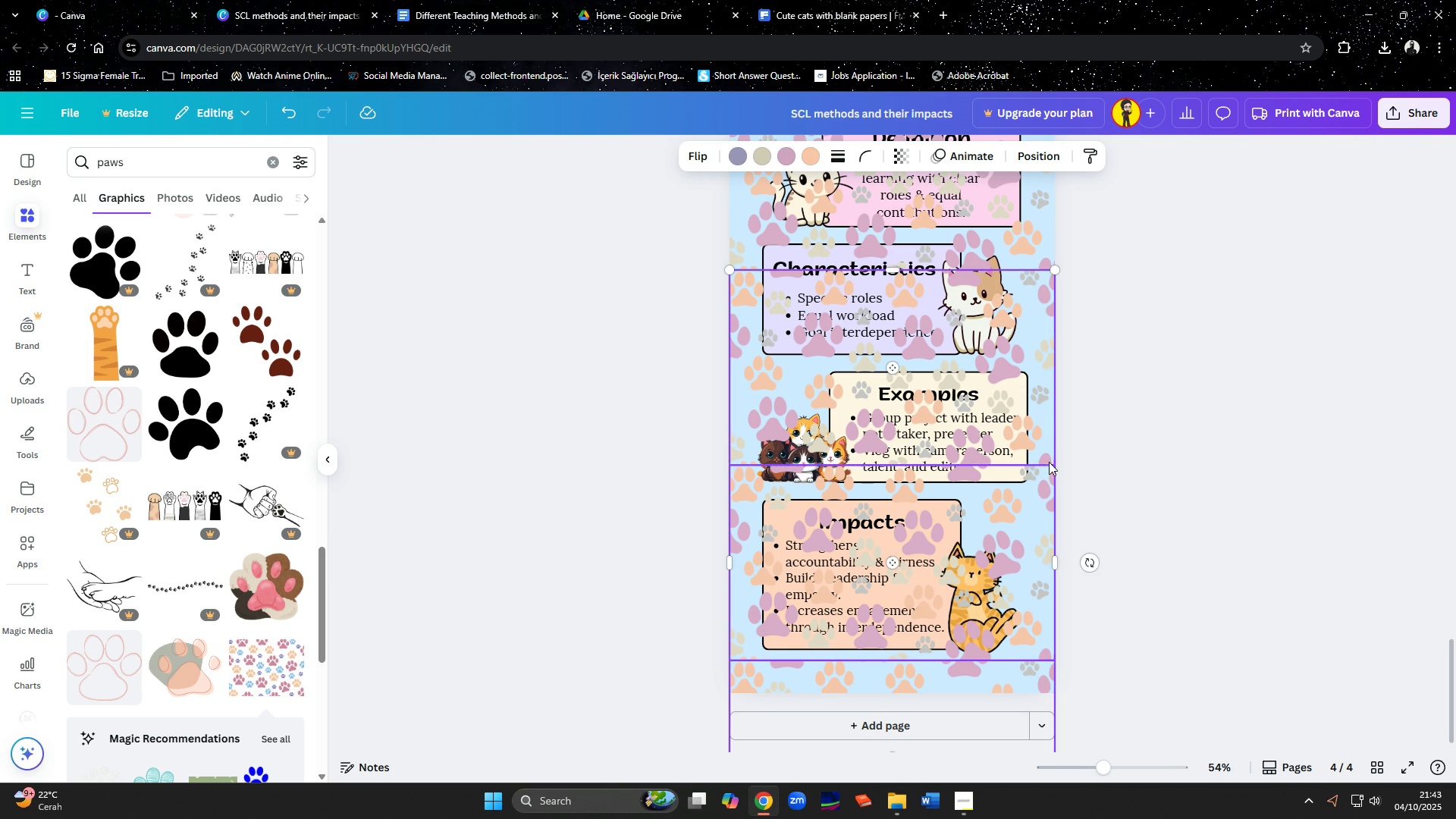 
key(Shift+ShiftLeft)
 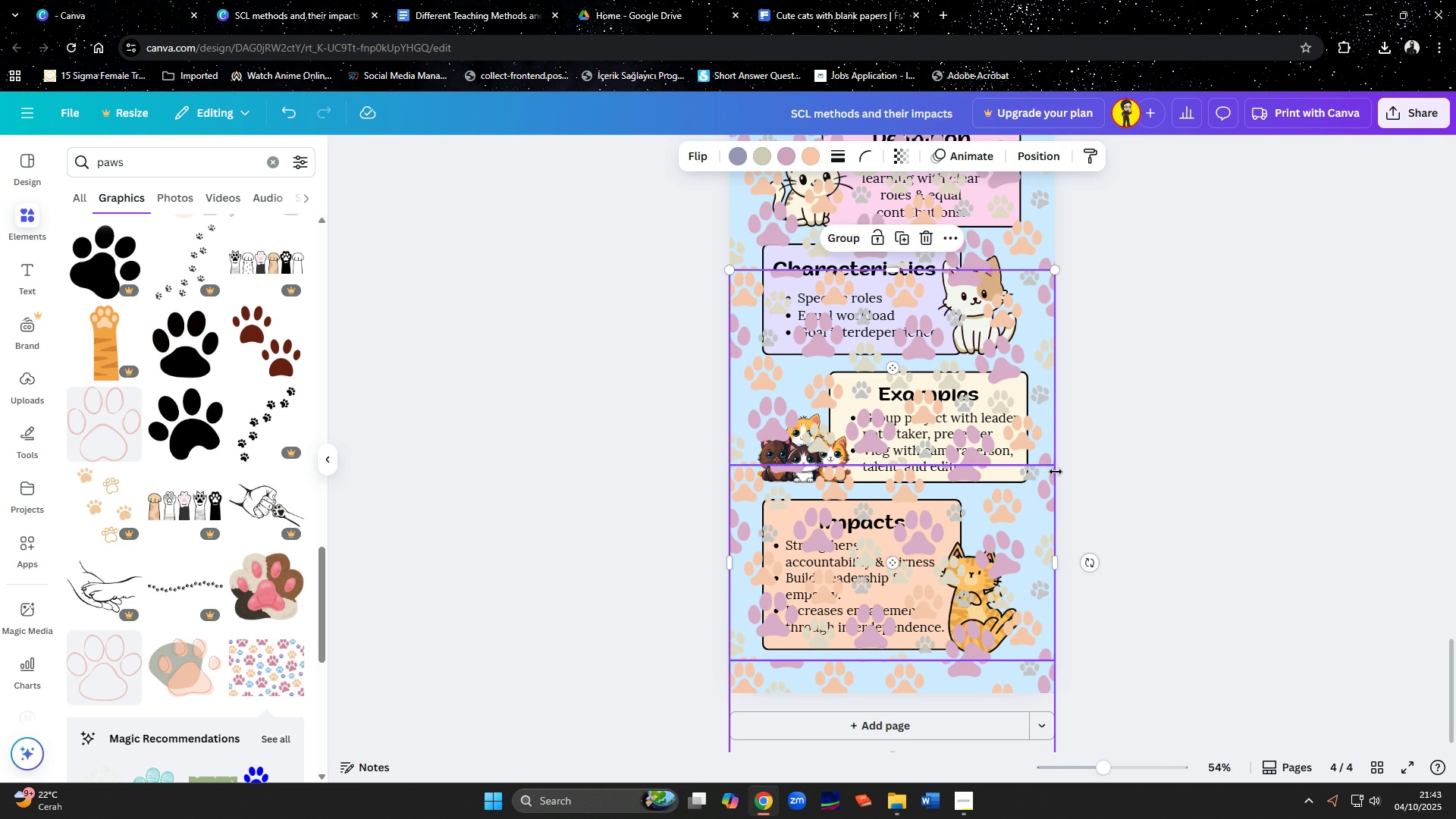 
key(Shift+ShiftLeft)
 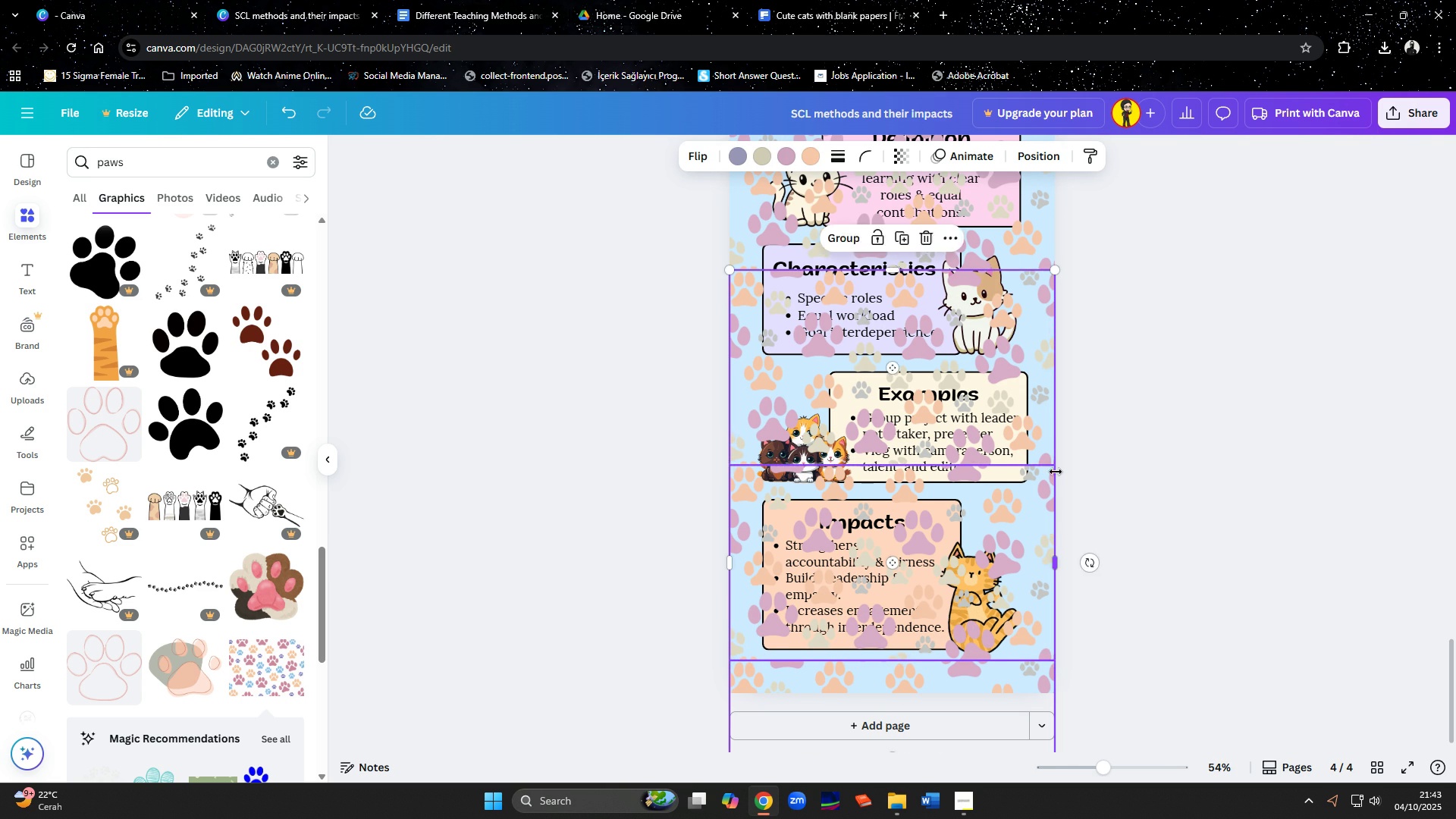 
scroll: coordinate [1056, 472], scroll_direction: up, amount: 3.0